 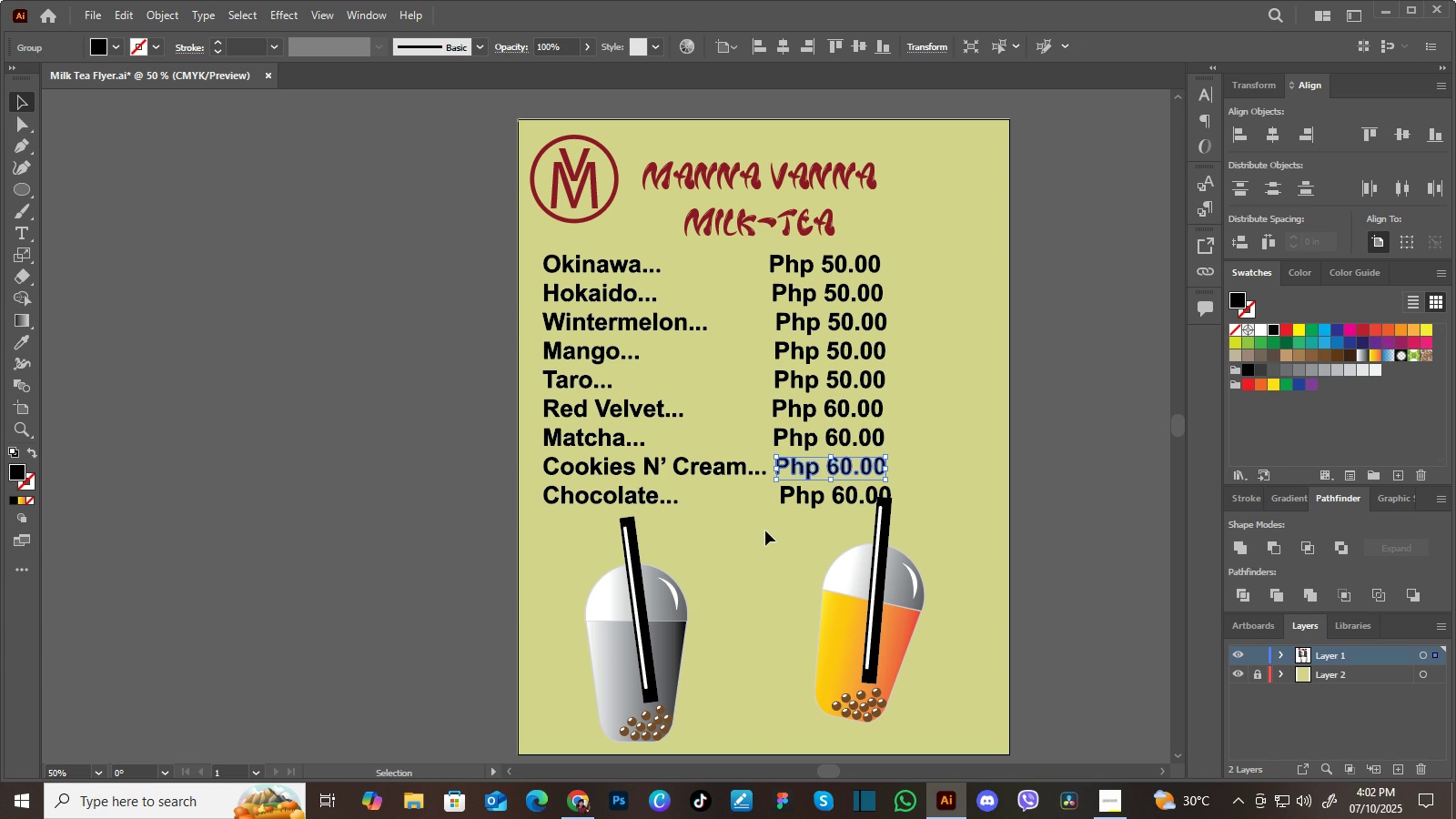 
left_click([774, 575])
 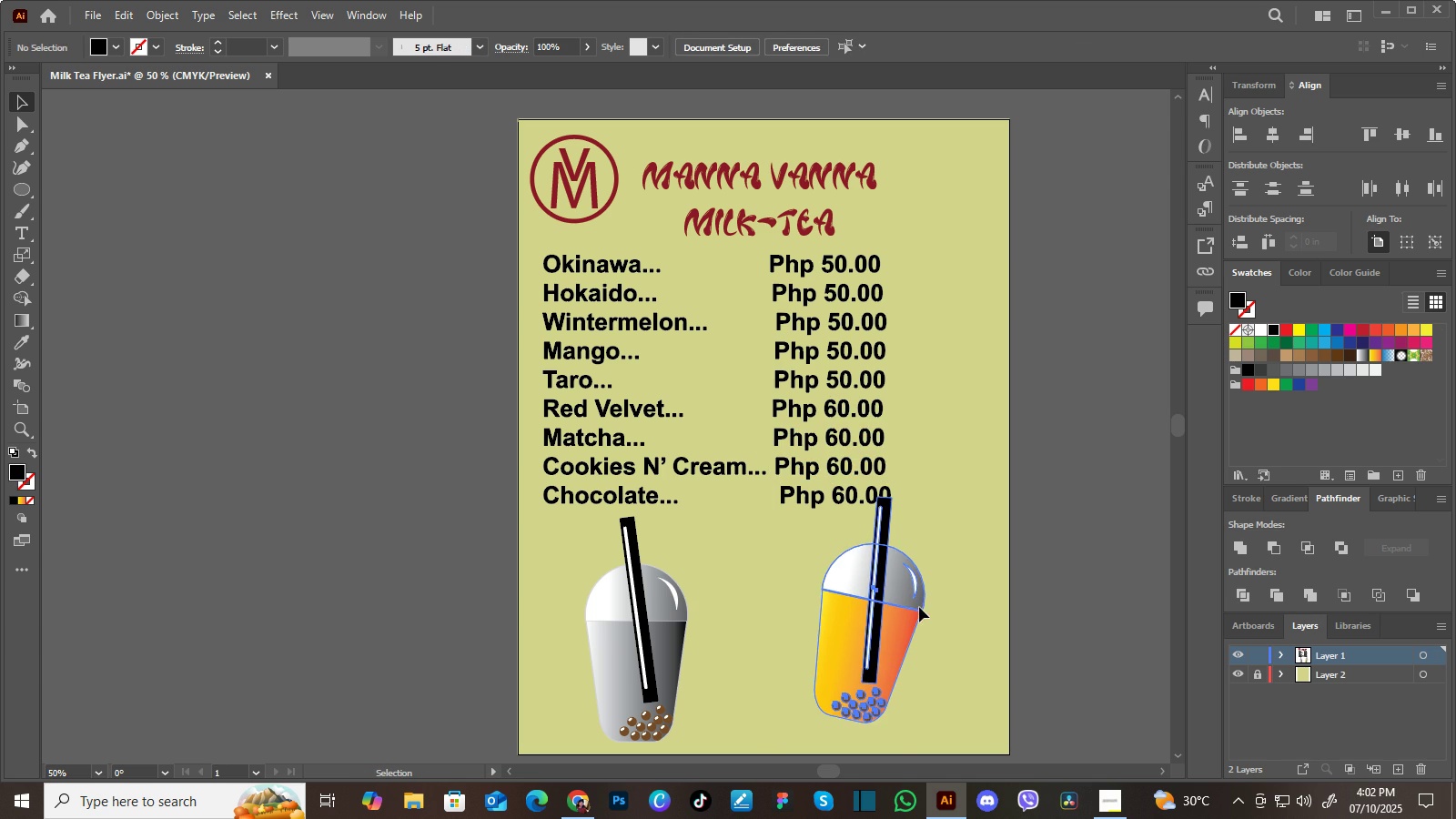 
left_click([919, 607])
 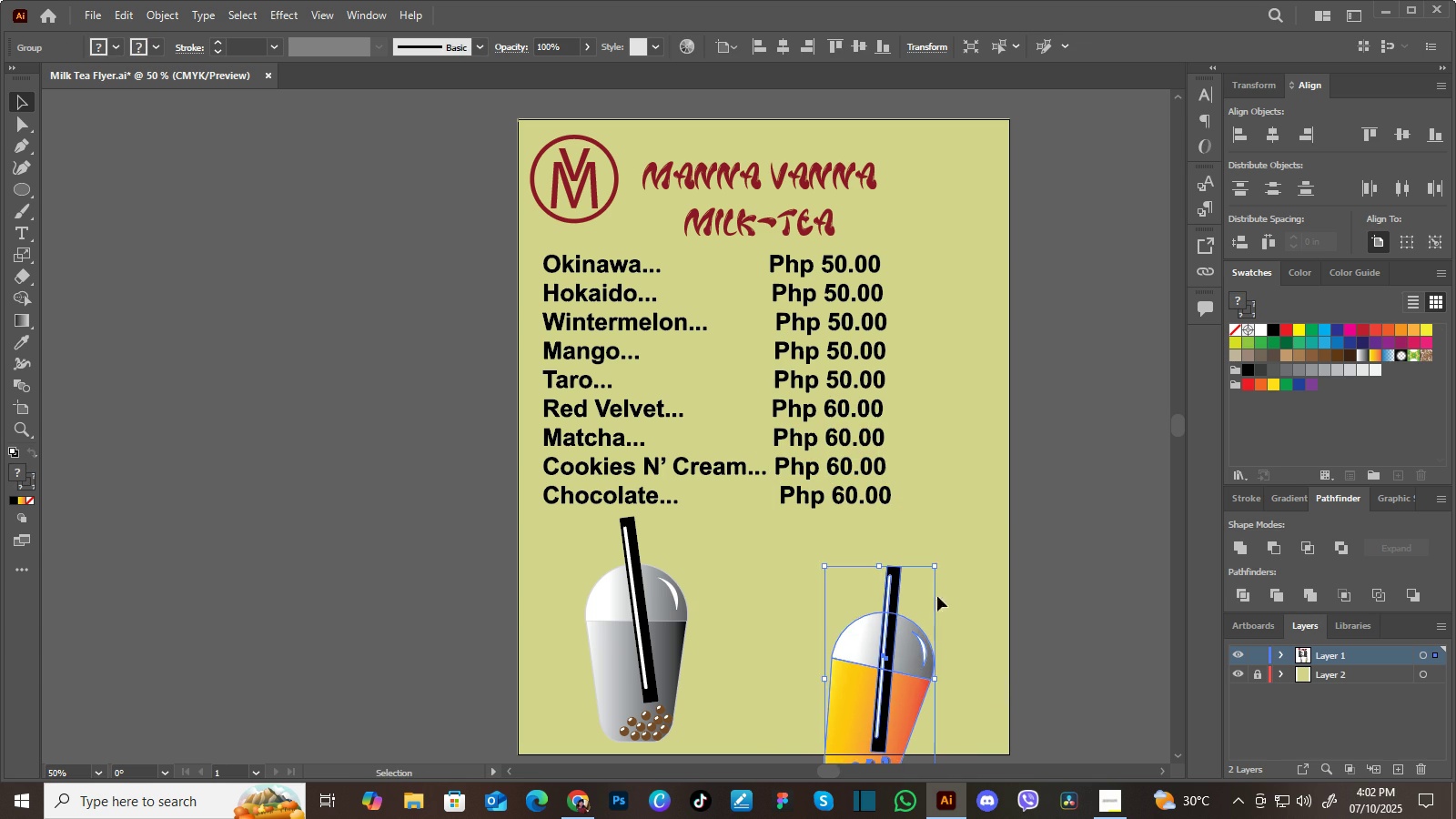 
left_click([966, 541])
 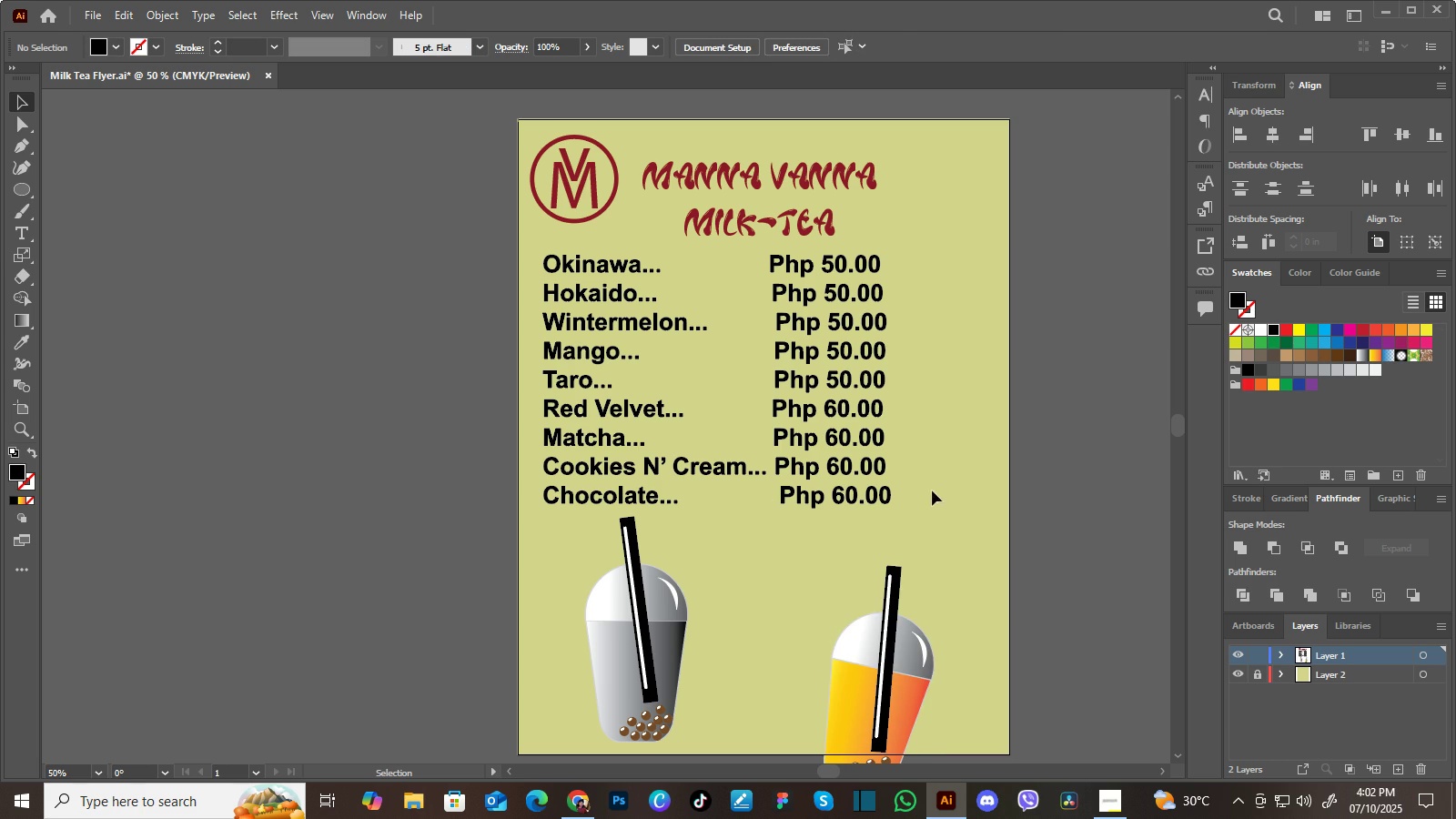 
left_click([917, 490])